 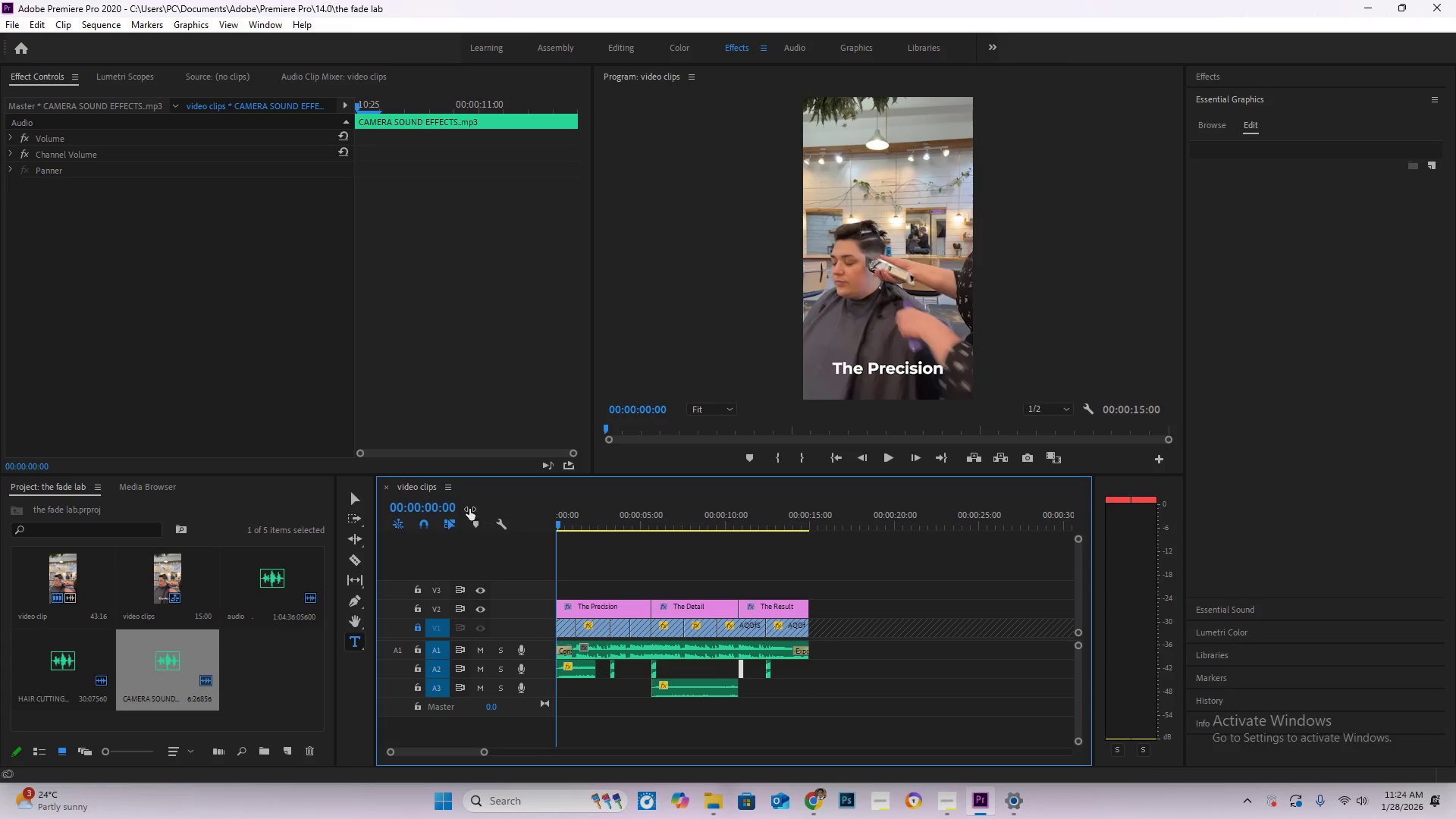 
key(NumpadEnter)
 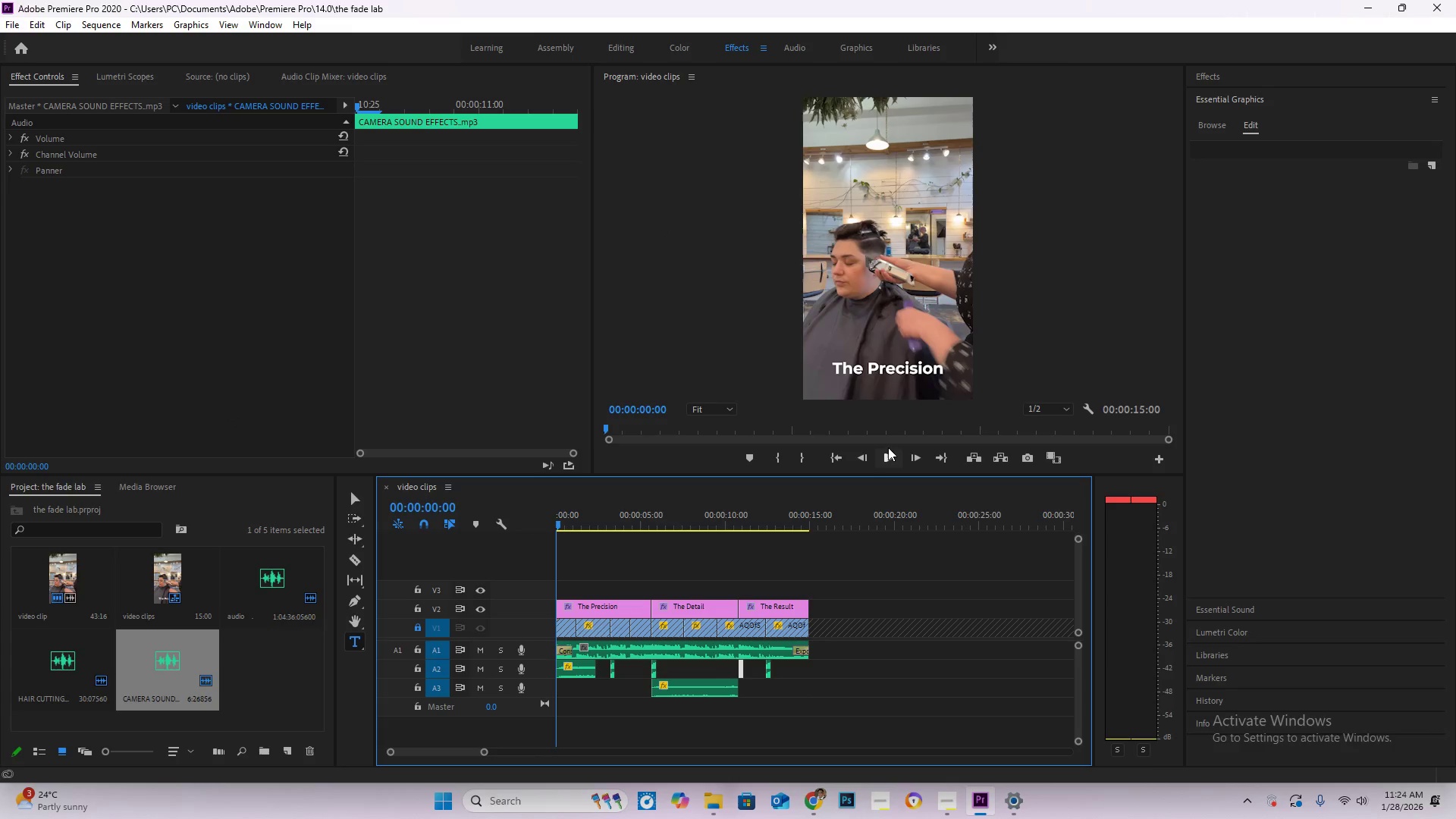 
double_click([887, 457])
 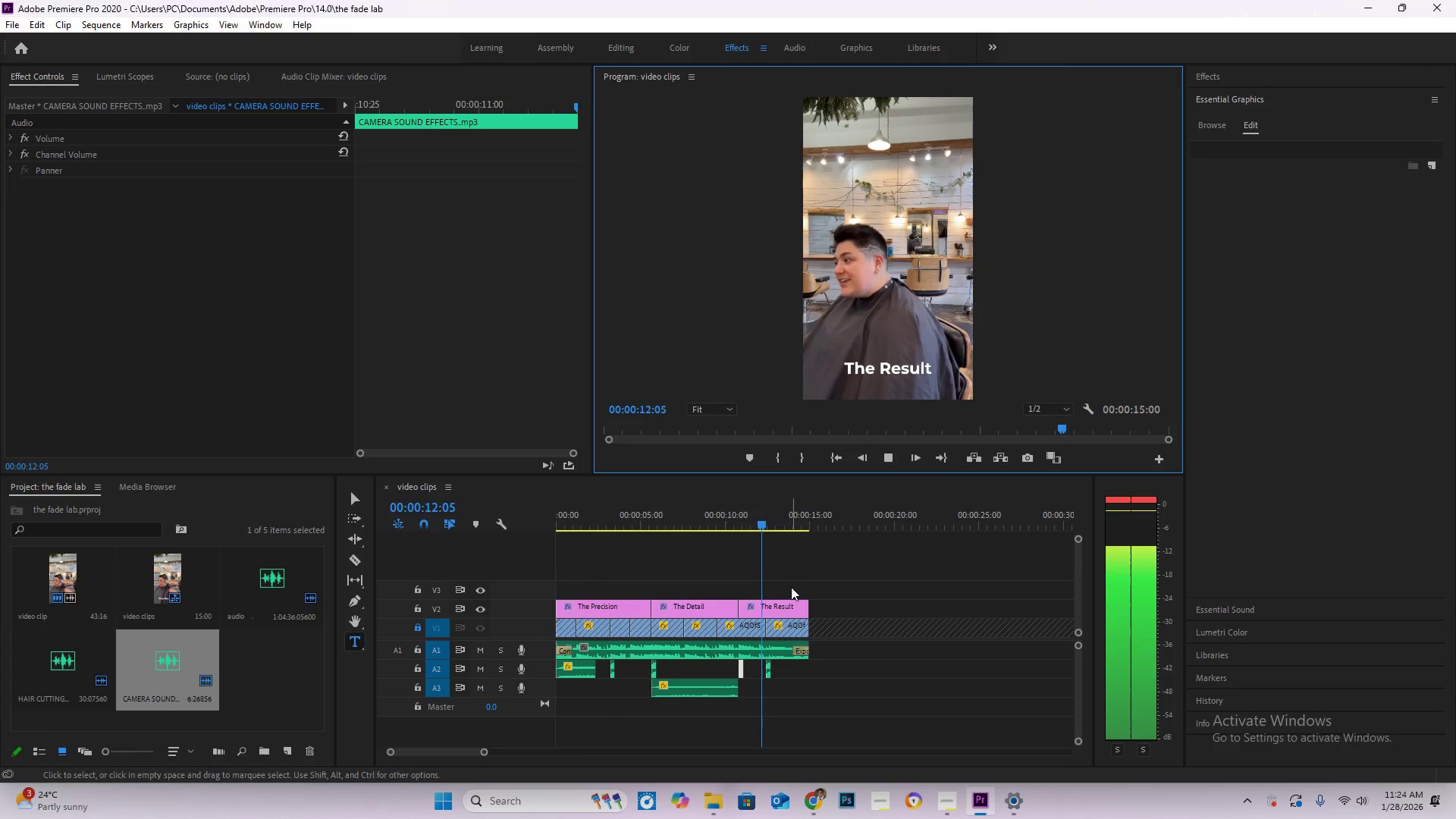 
wait(17.41)
 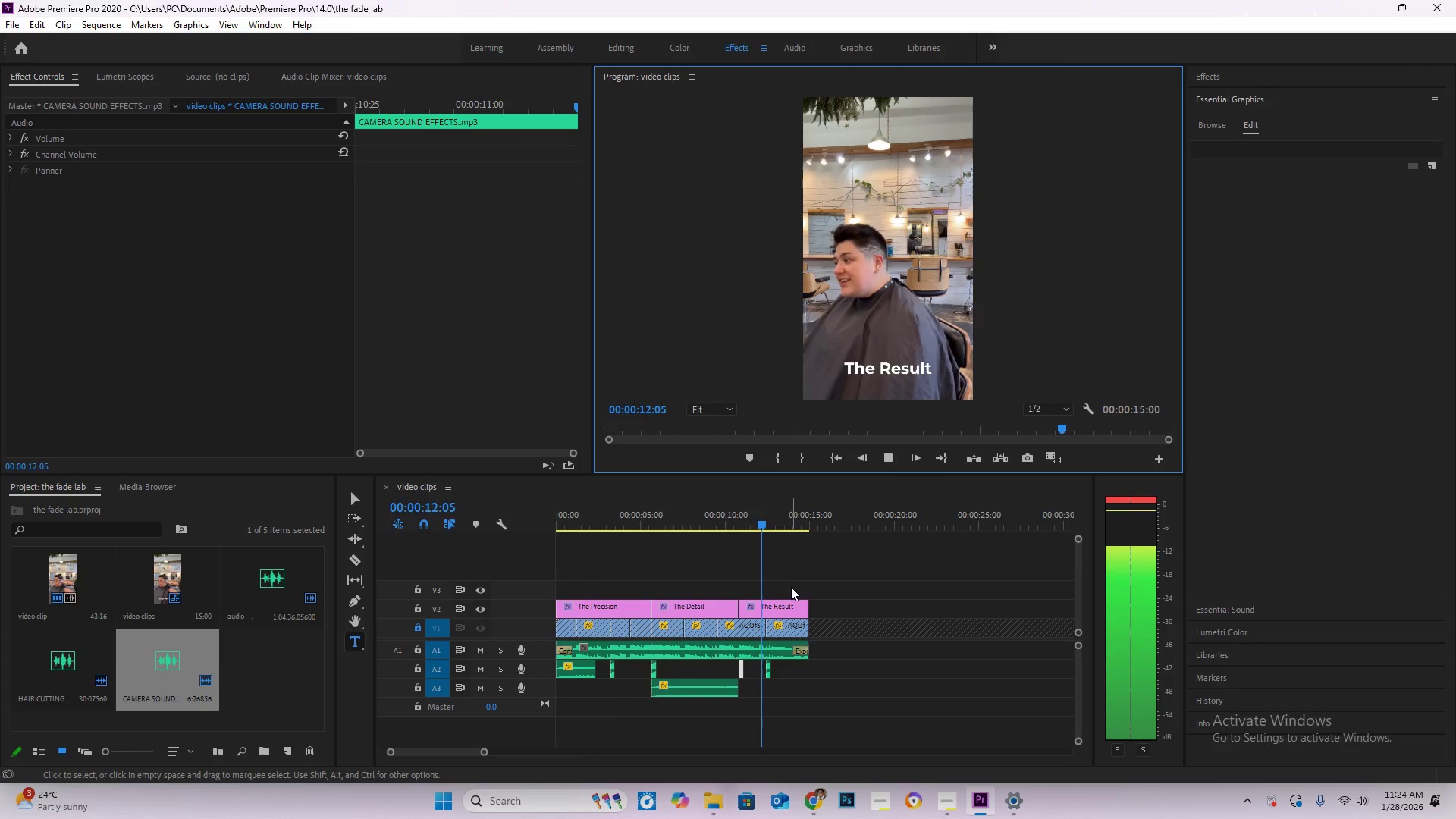 
left_click([817, 797])
 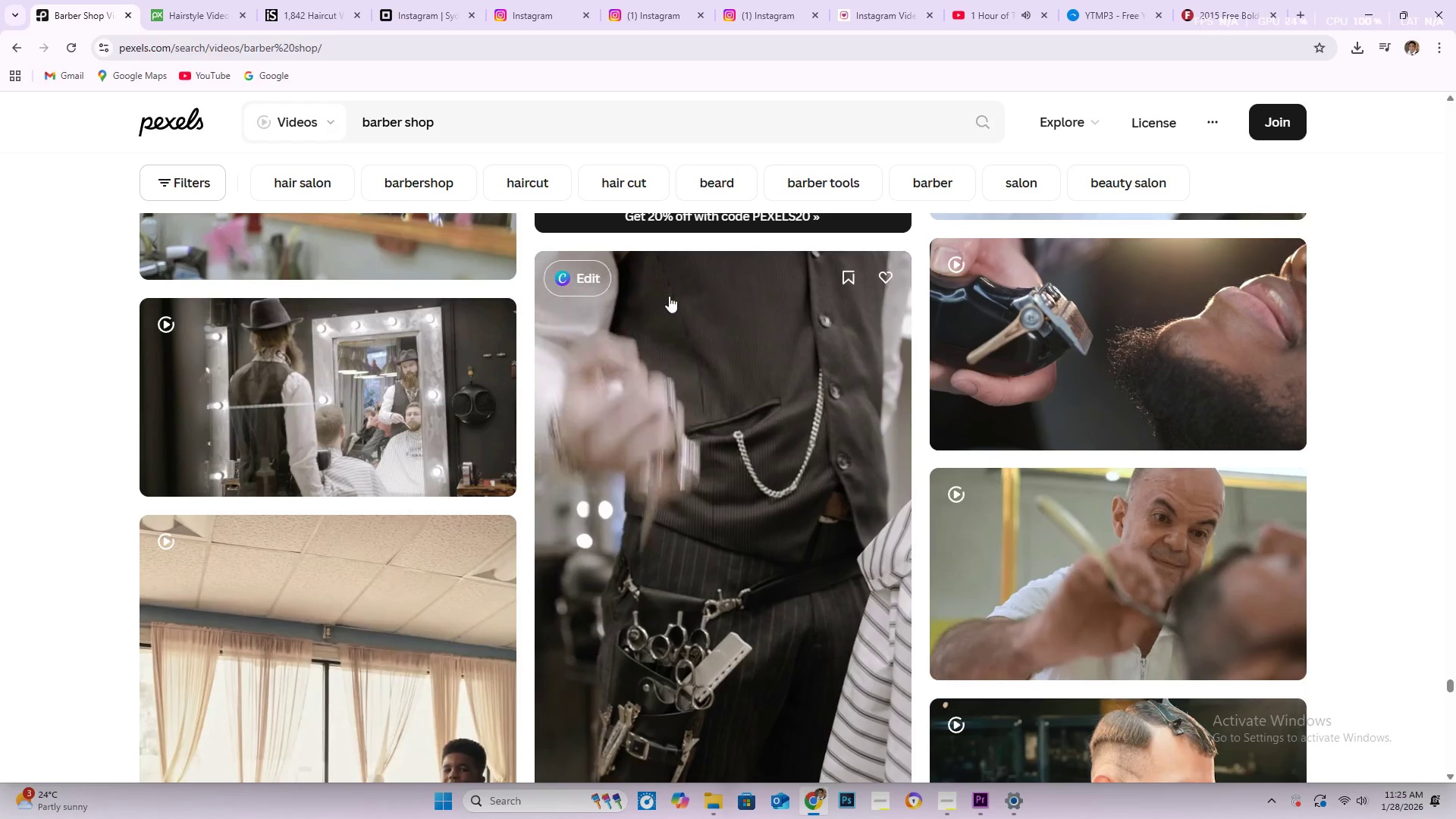 
scroll: coordinate [653, 330], scroll_direction: down, amount: 41.0
 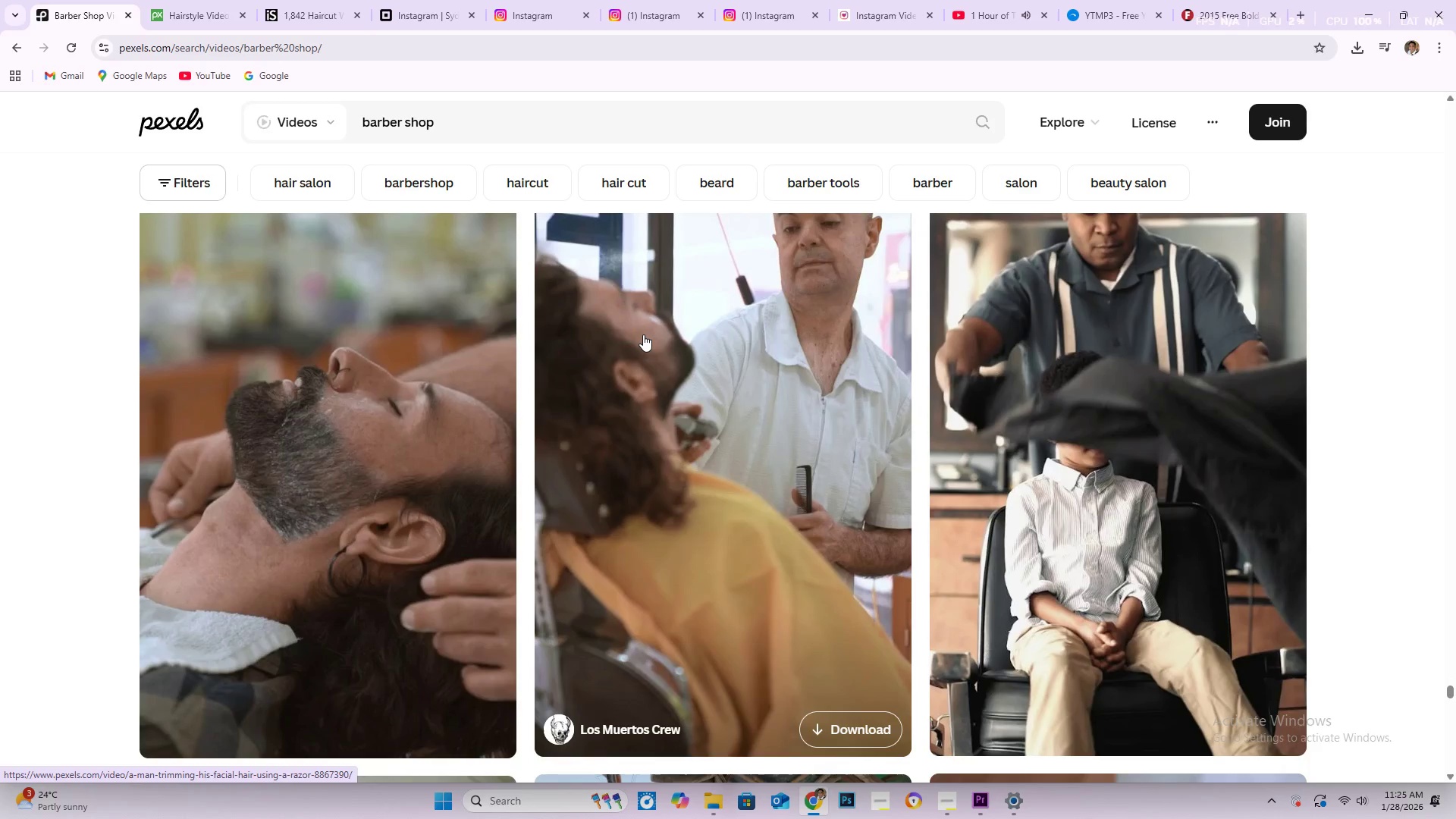 
scroll: coordinate [640, 334], scroll_direction: down, amount: 3.0
 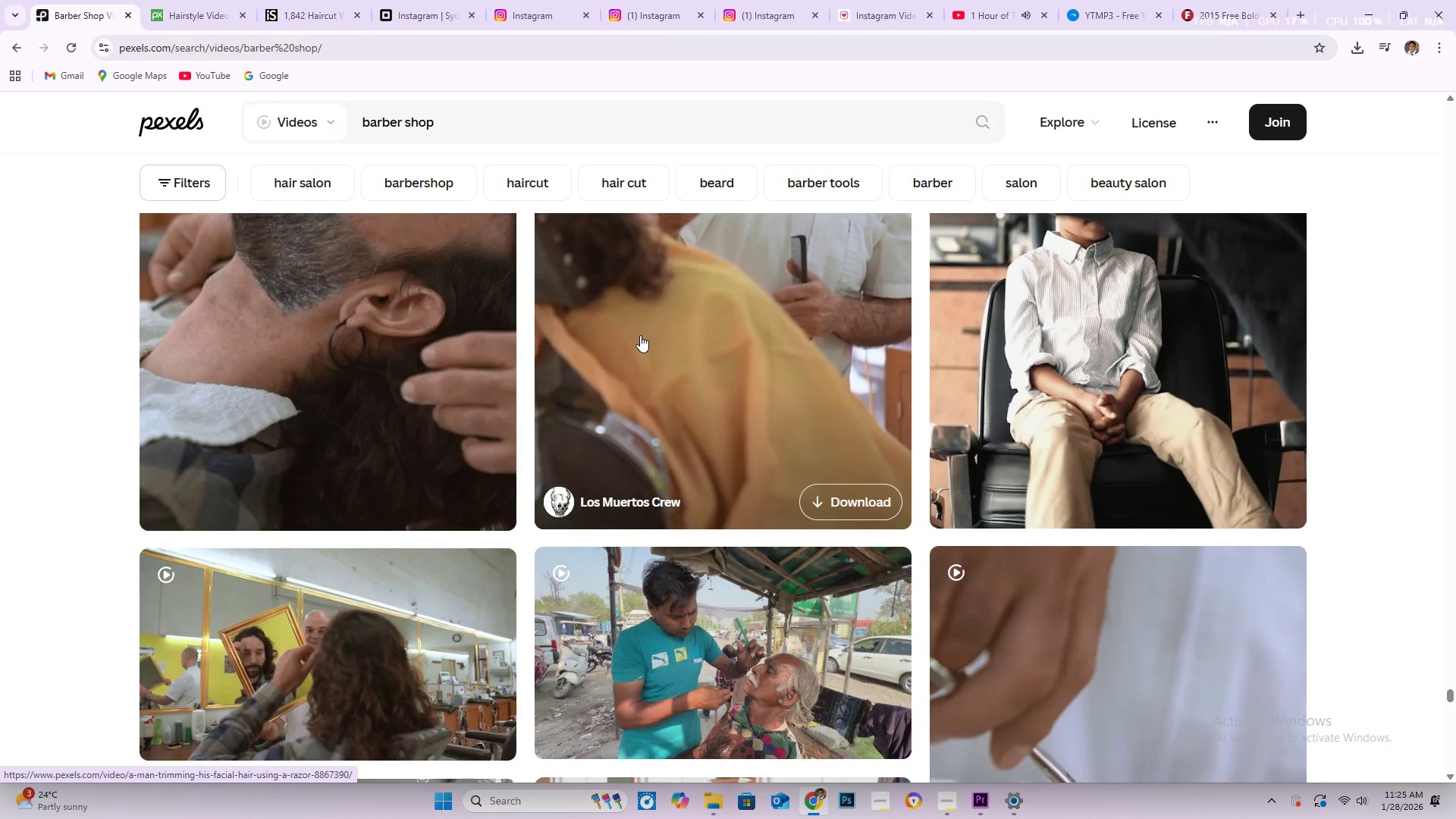 
wait(13.52)
 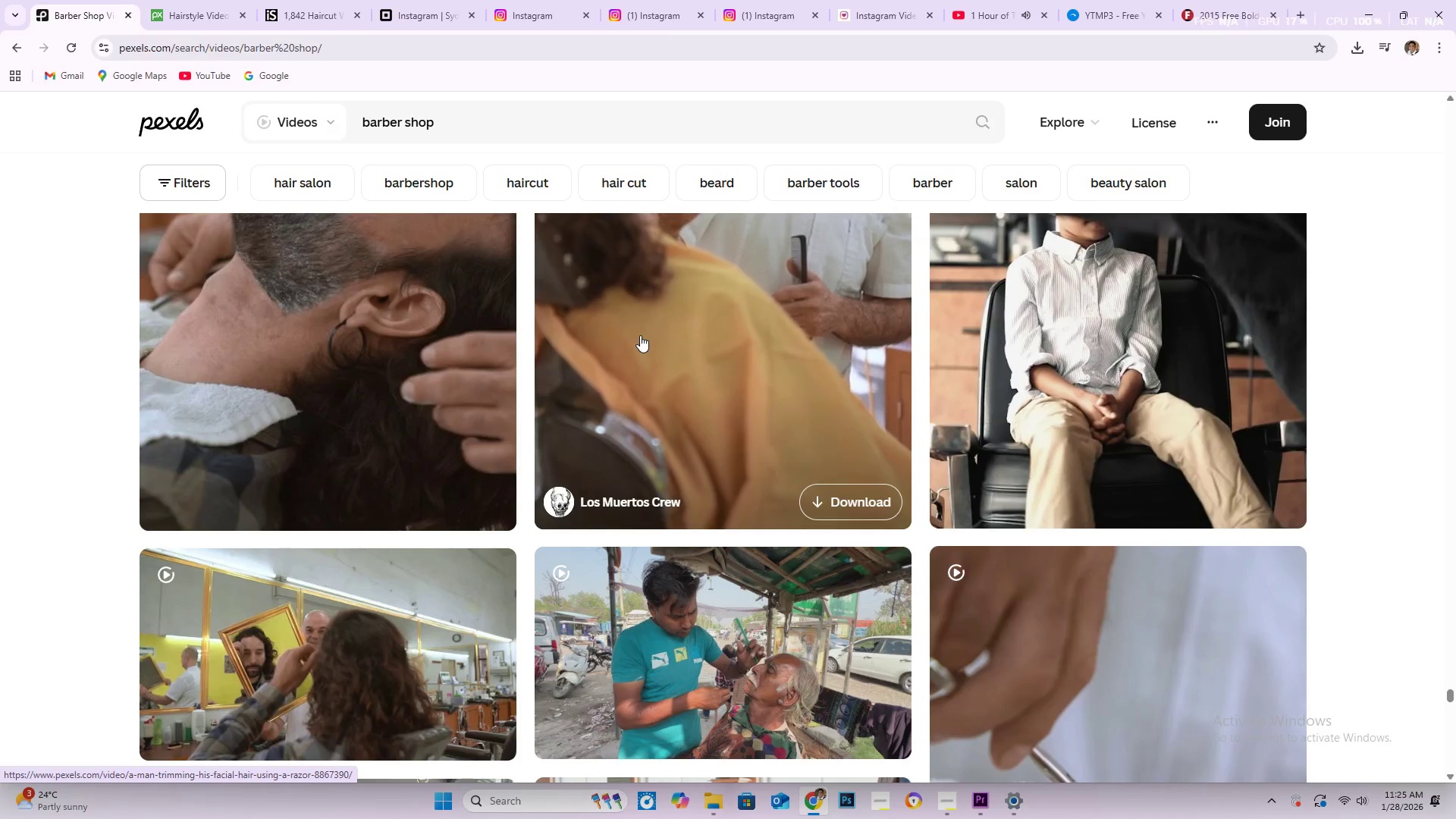 
scroll: coordinate [764, 231], scroll_direction: down, amount: 6.0
 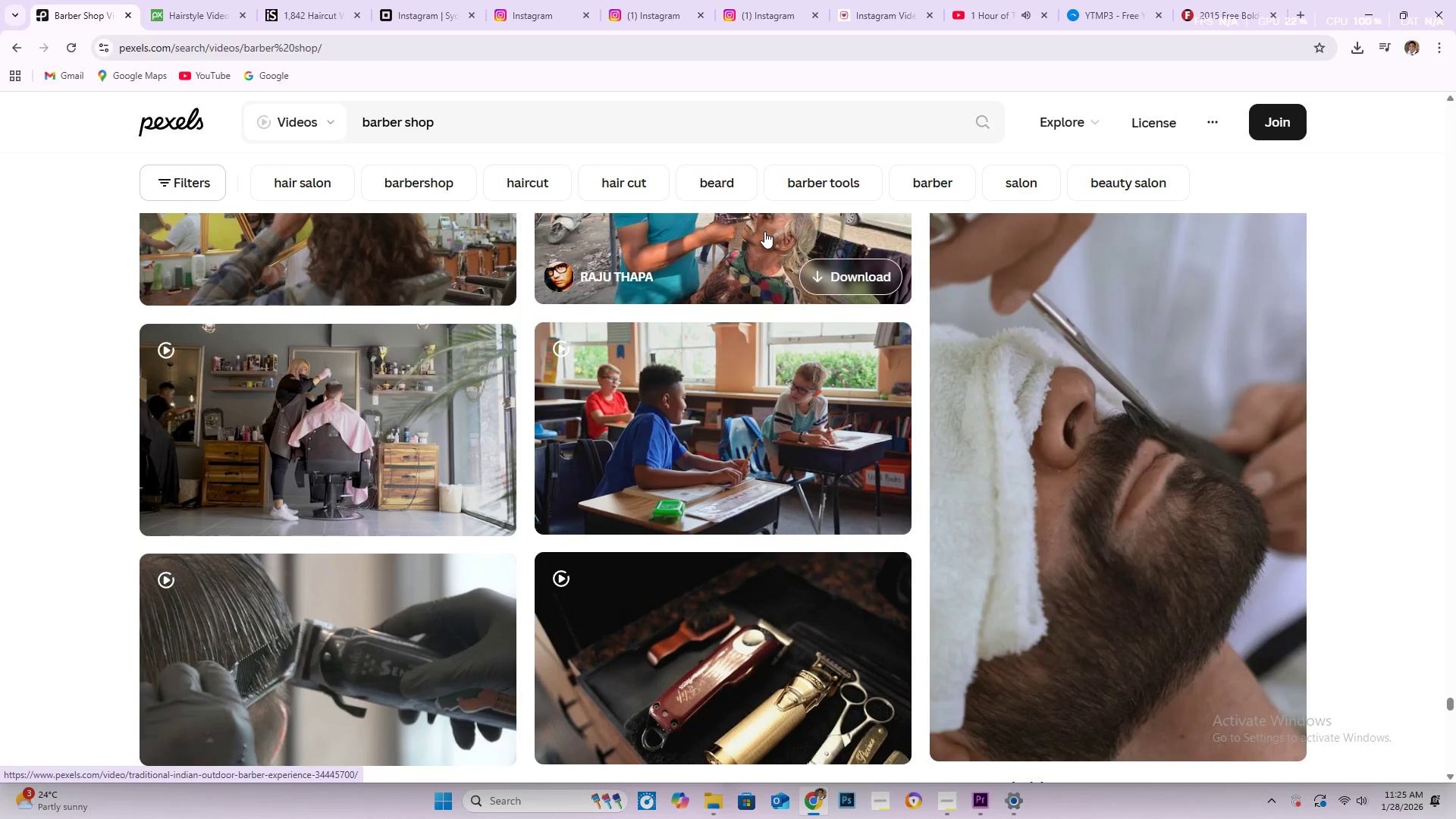 
scroll: coordinate [764, 232], scroll_direction: down, amount: 1.0
 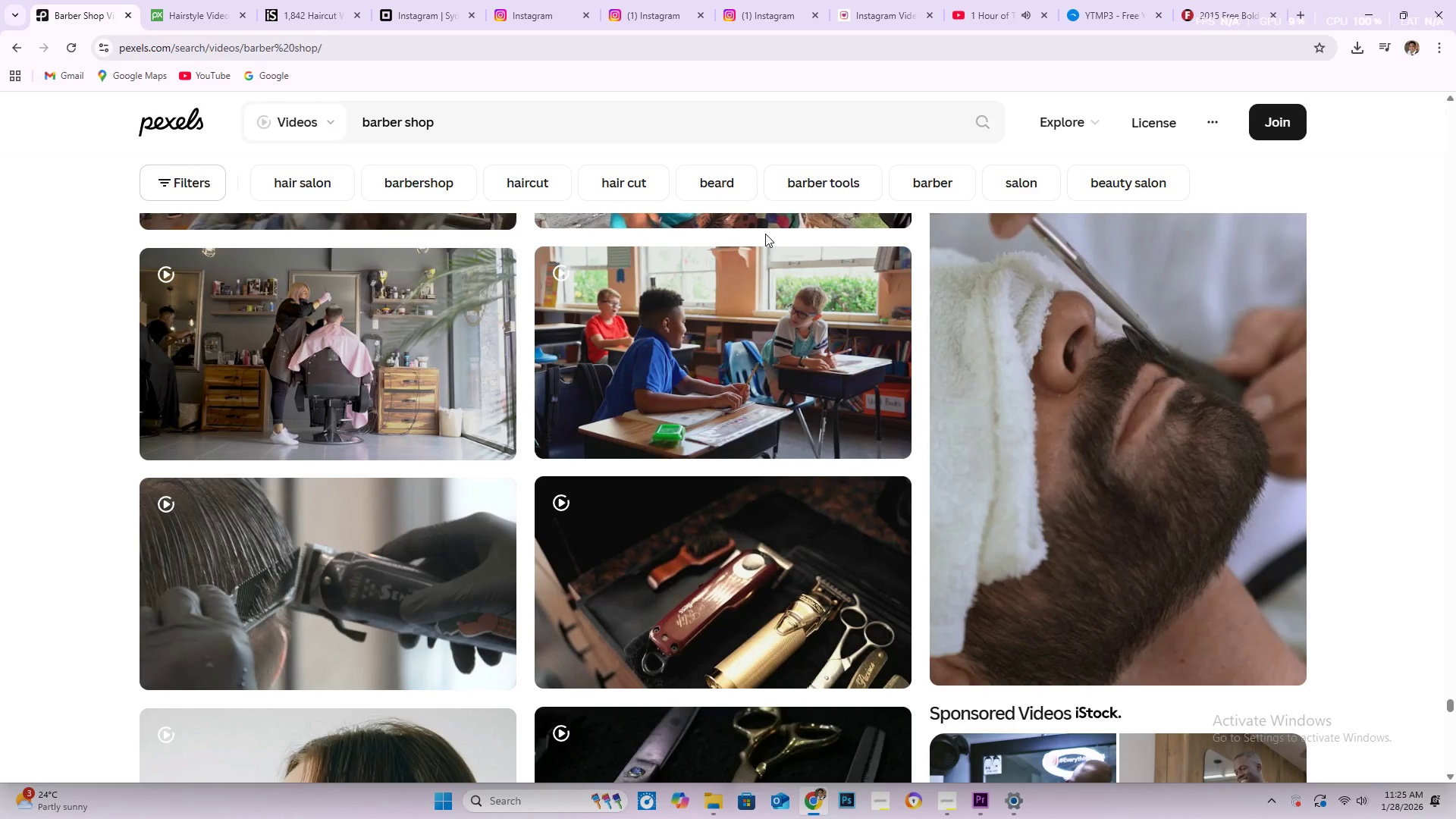 
wait(6.86)
 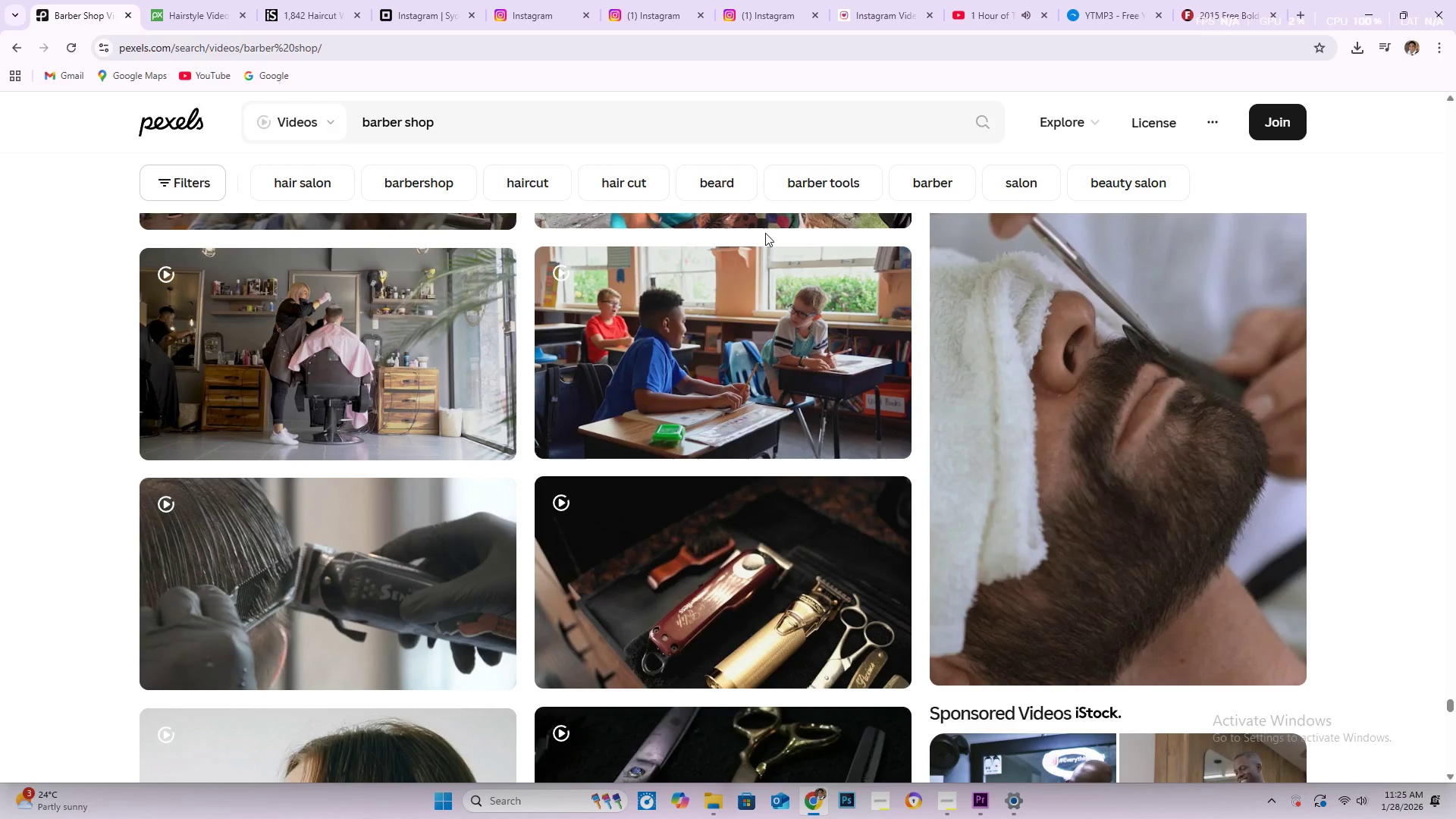 
scroll: coordinate [765, 234], scroll_direction: down, amount: 2.0
 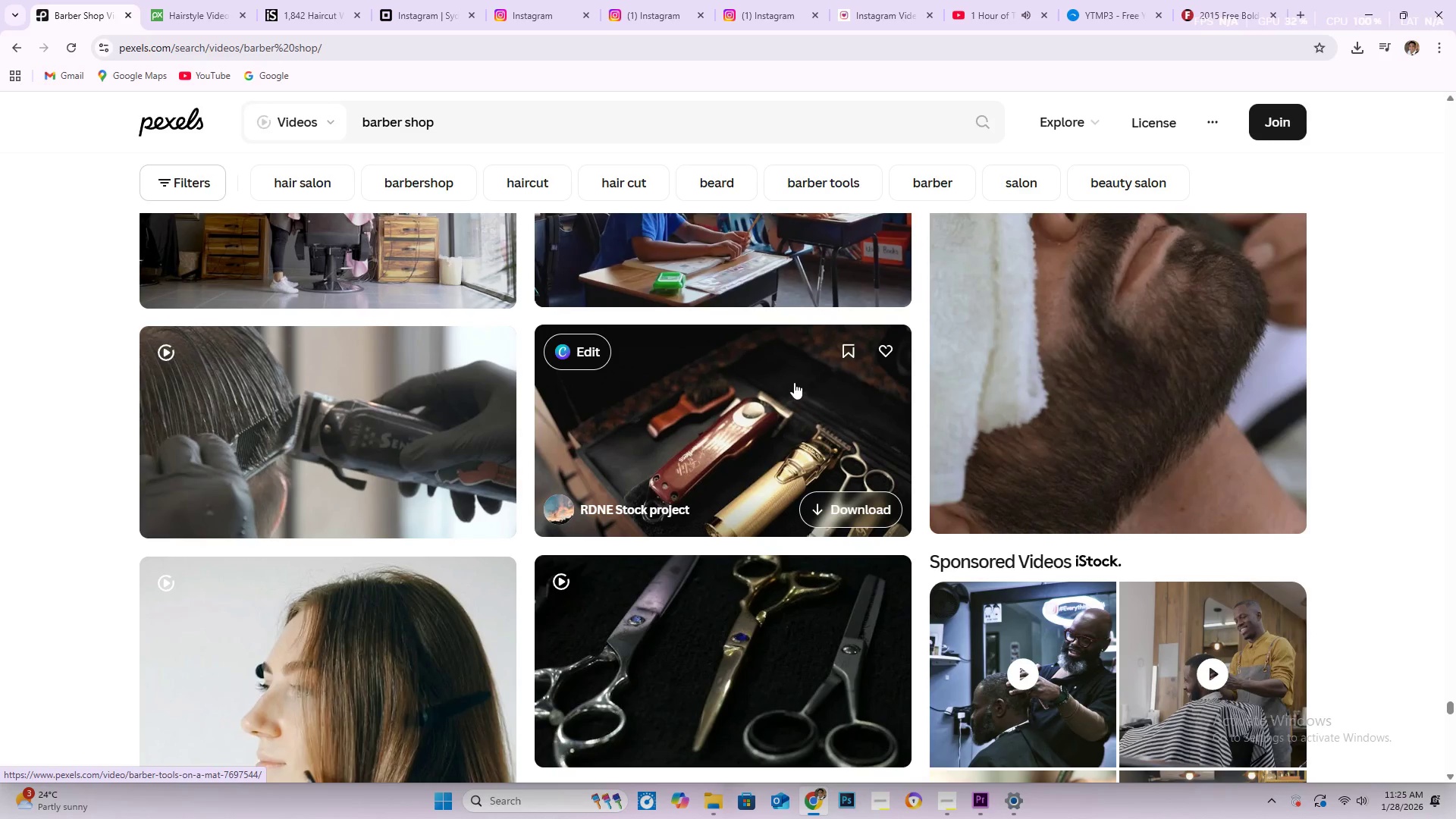 
scroll: coordinate [1053, 423], scroll_direction: up, amount: 2.0